 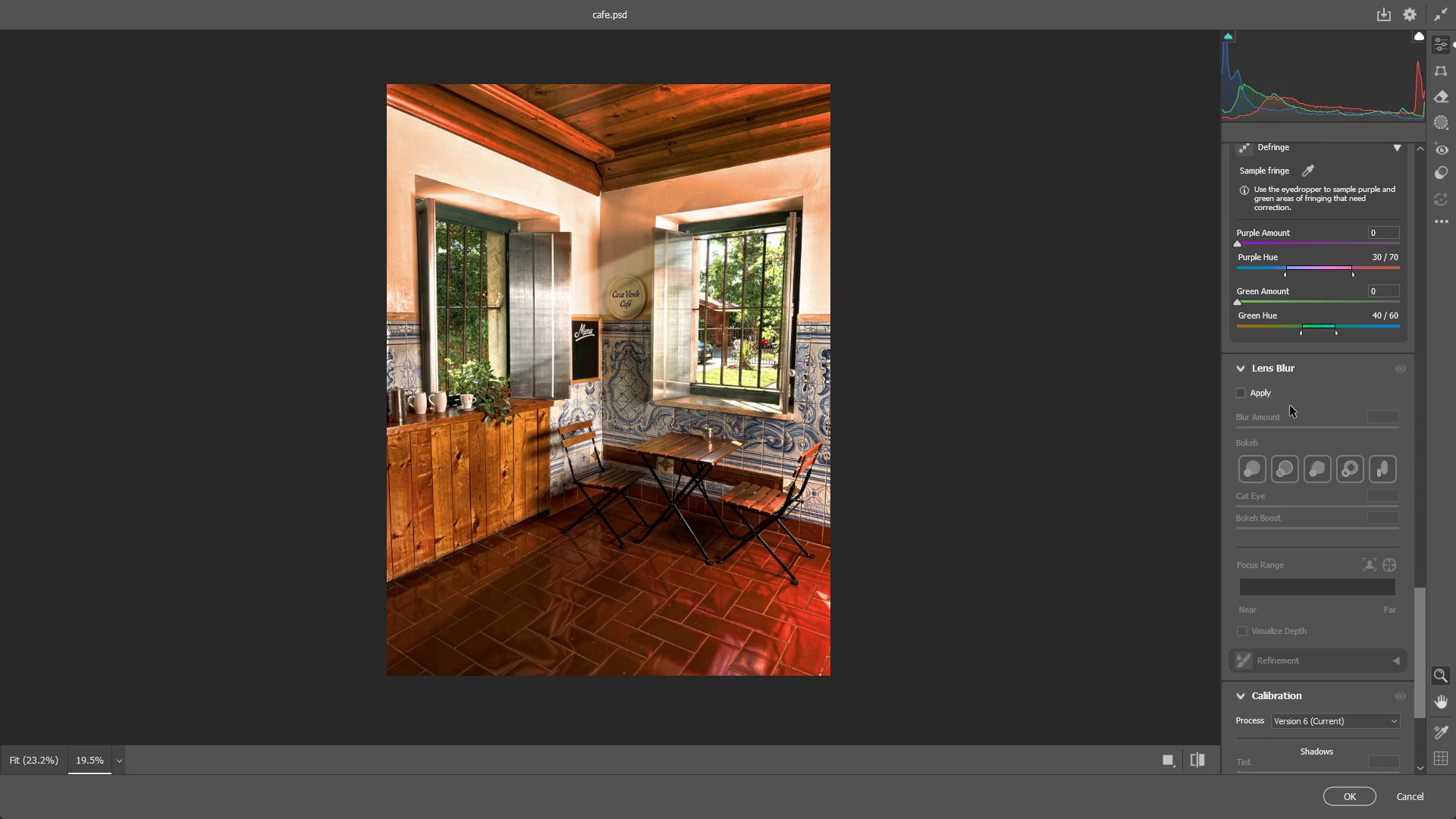 
scroll: coordinate [1296, 435], scroll_direction: up, amount: 5.0
 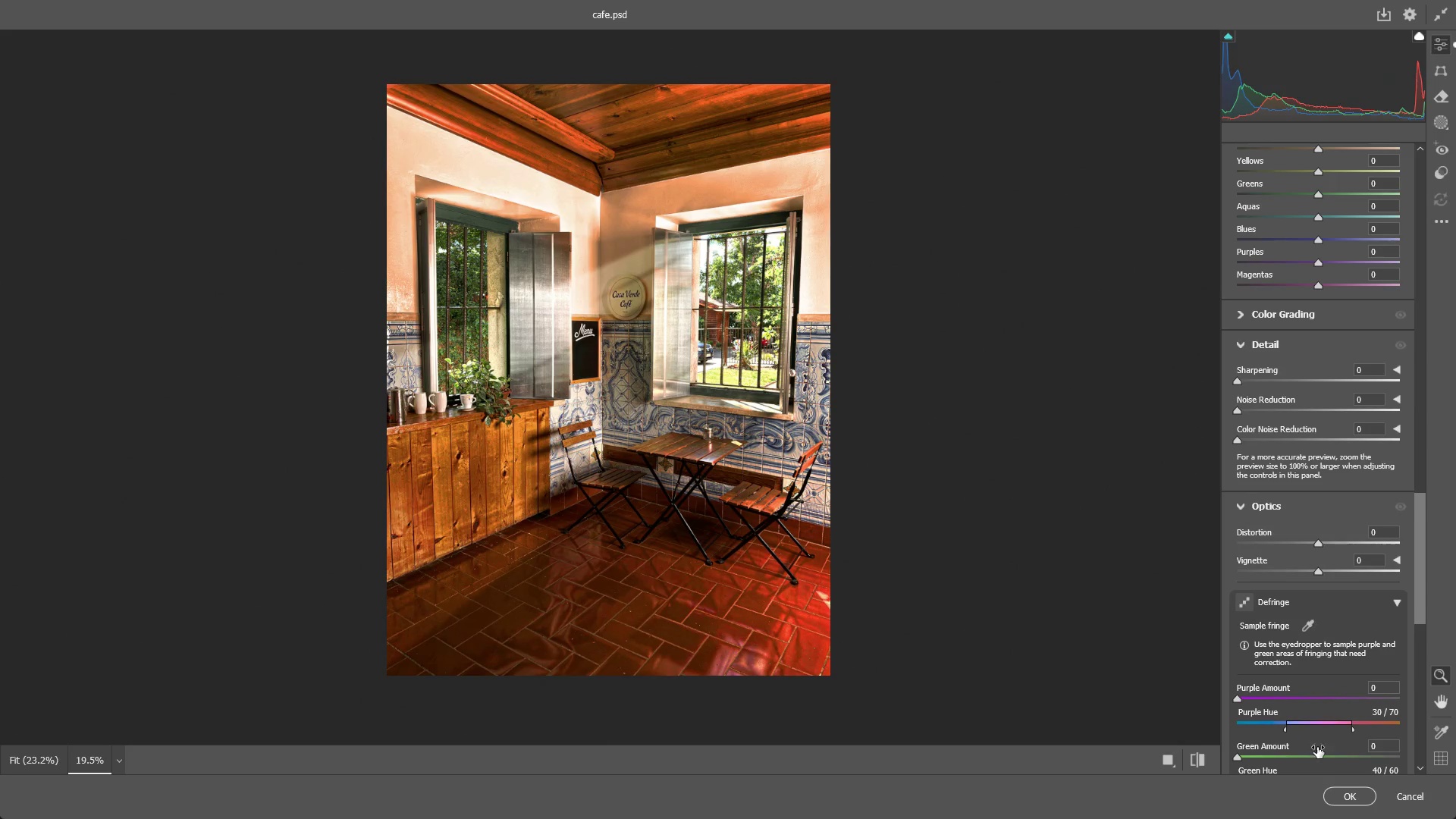 
left_click([1345, 794])
 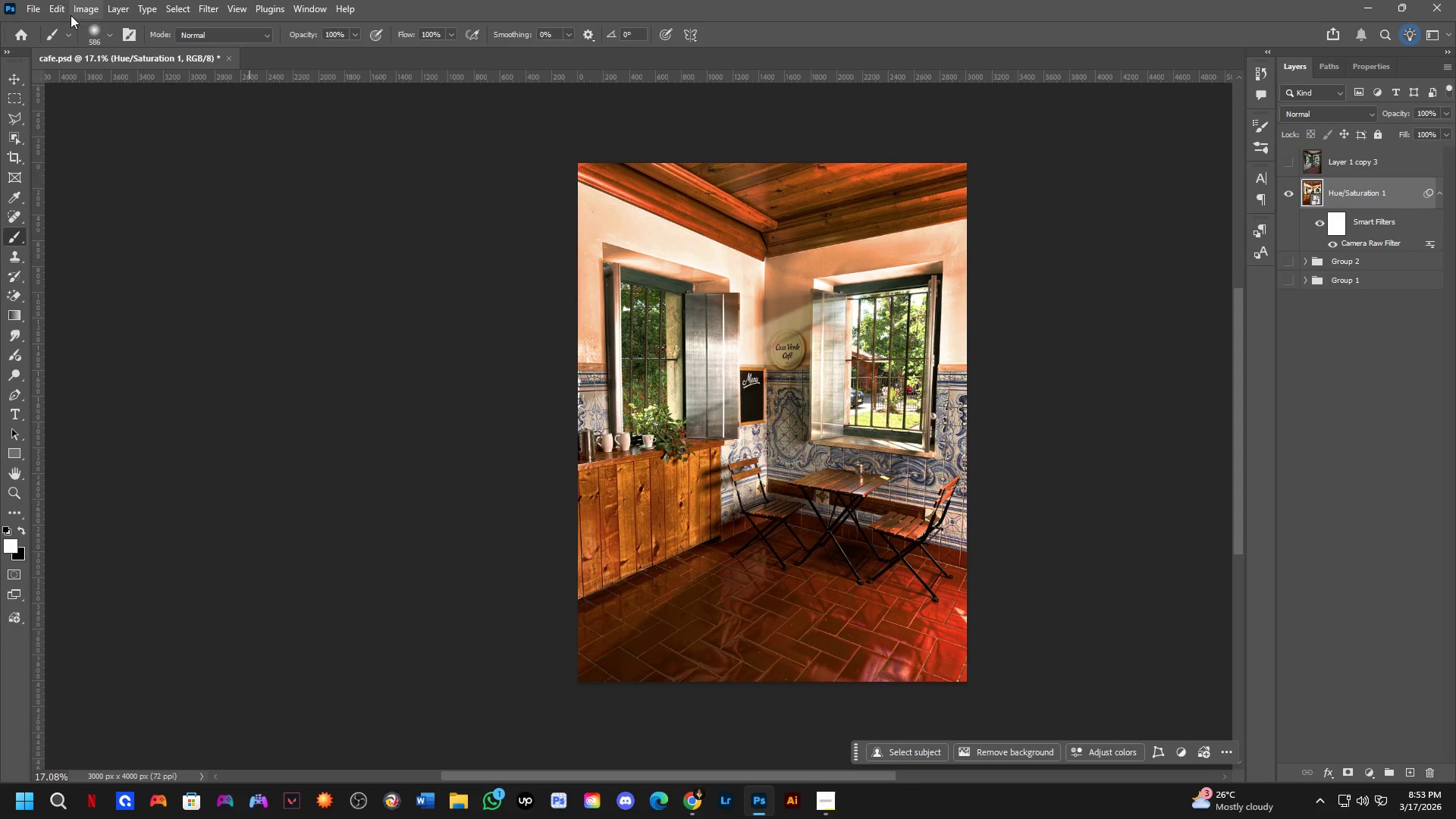 
left_click([89, 15])
 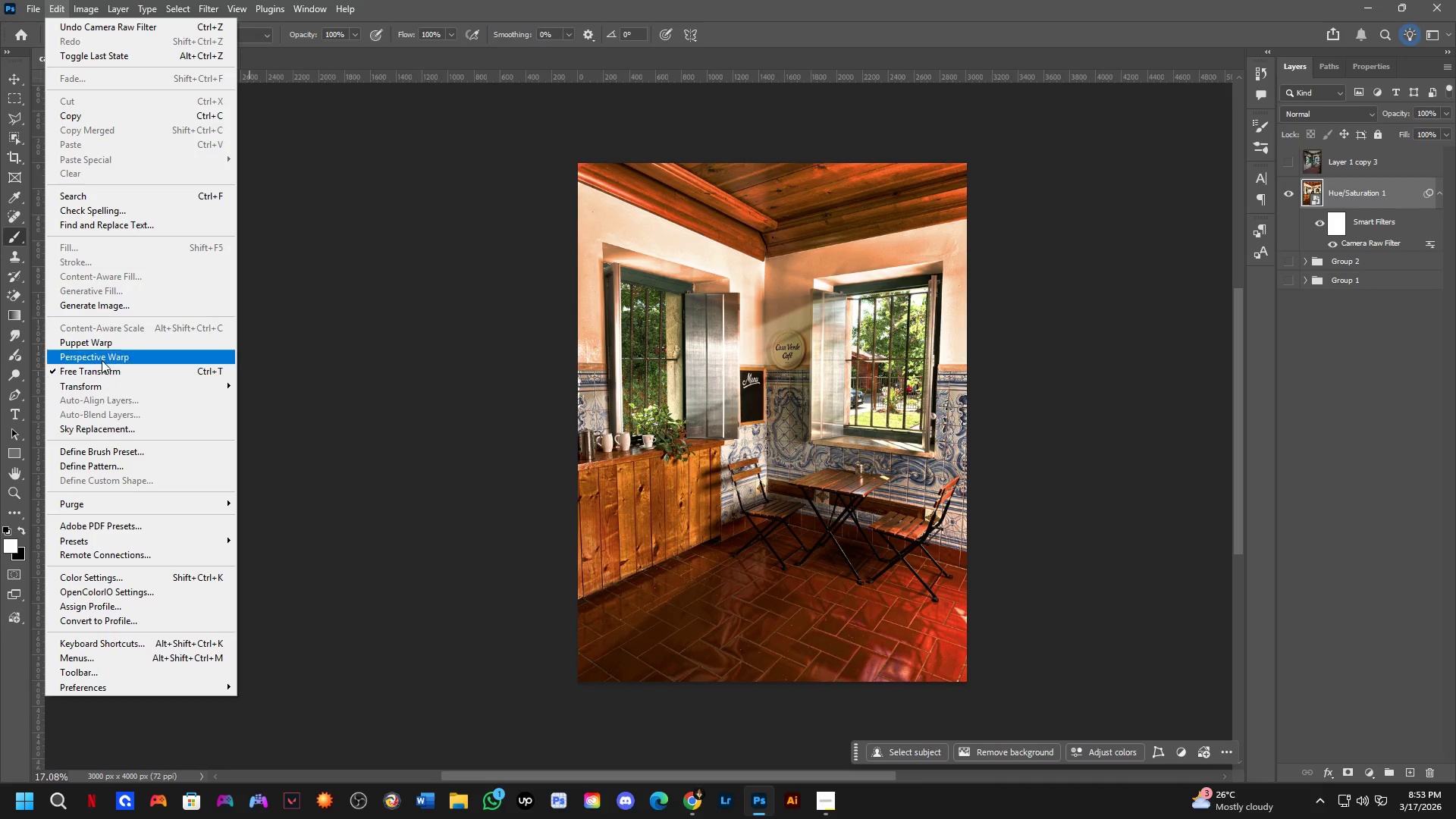 
left_click([125, 353])
 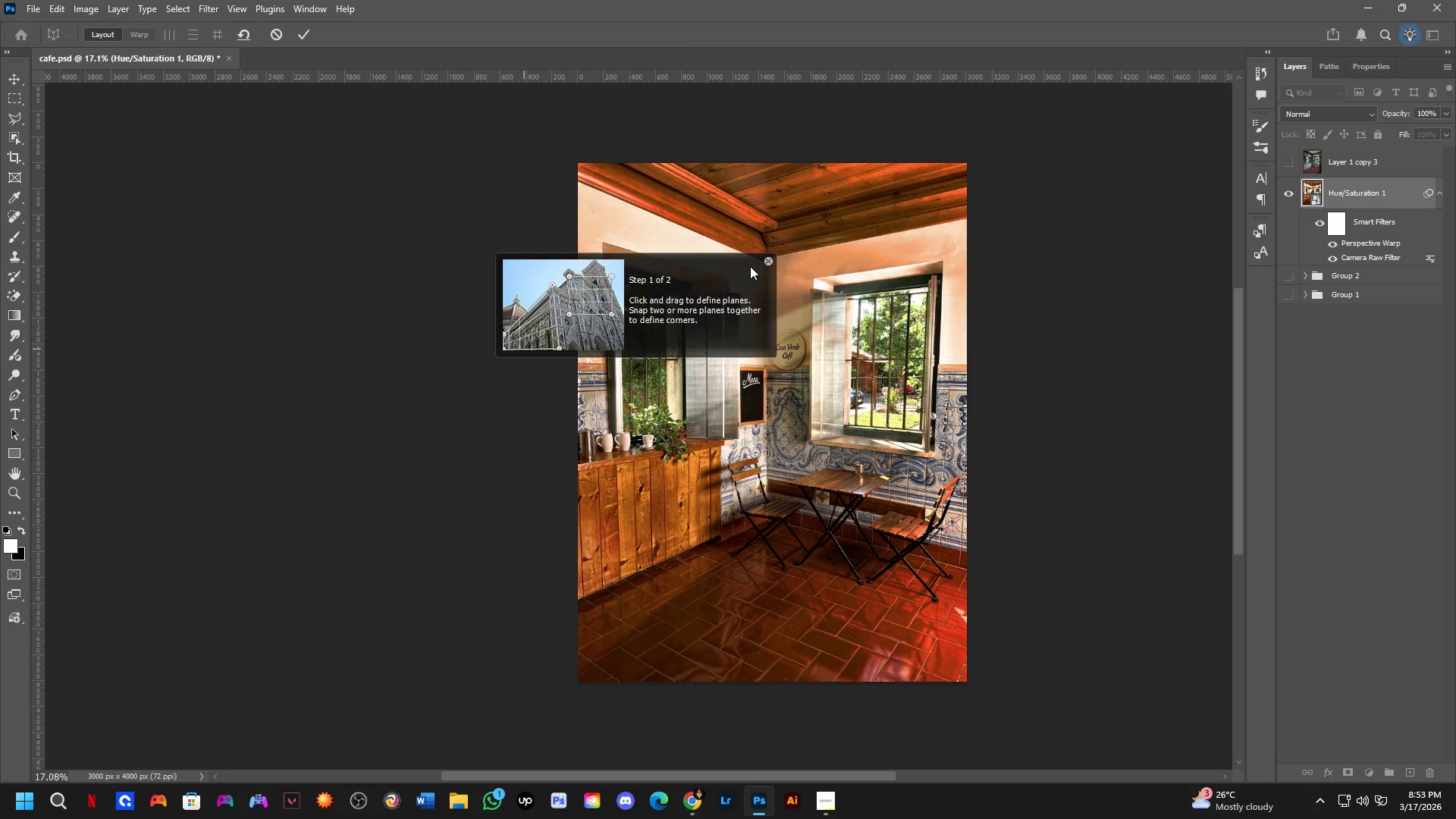 
left_click([767, 262])
 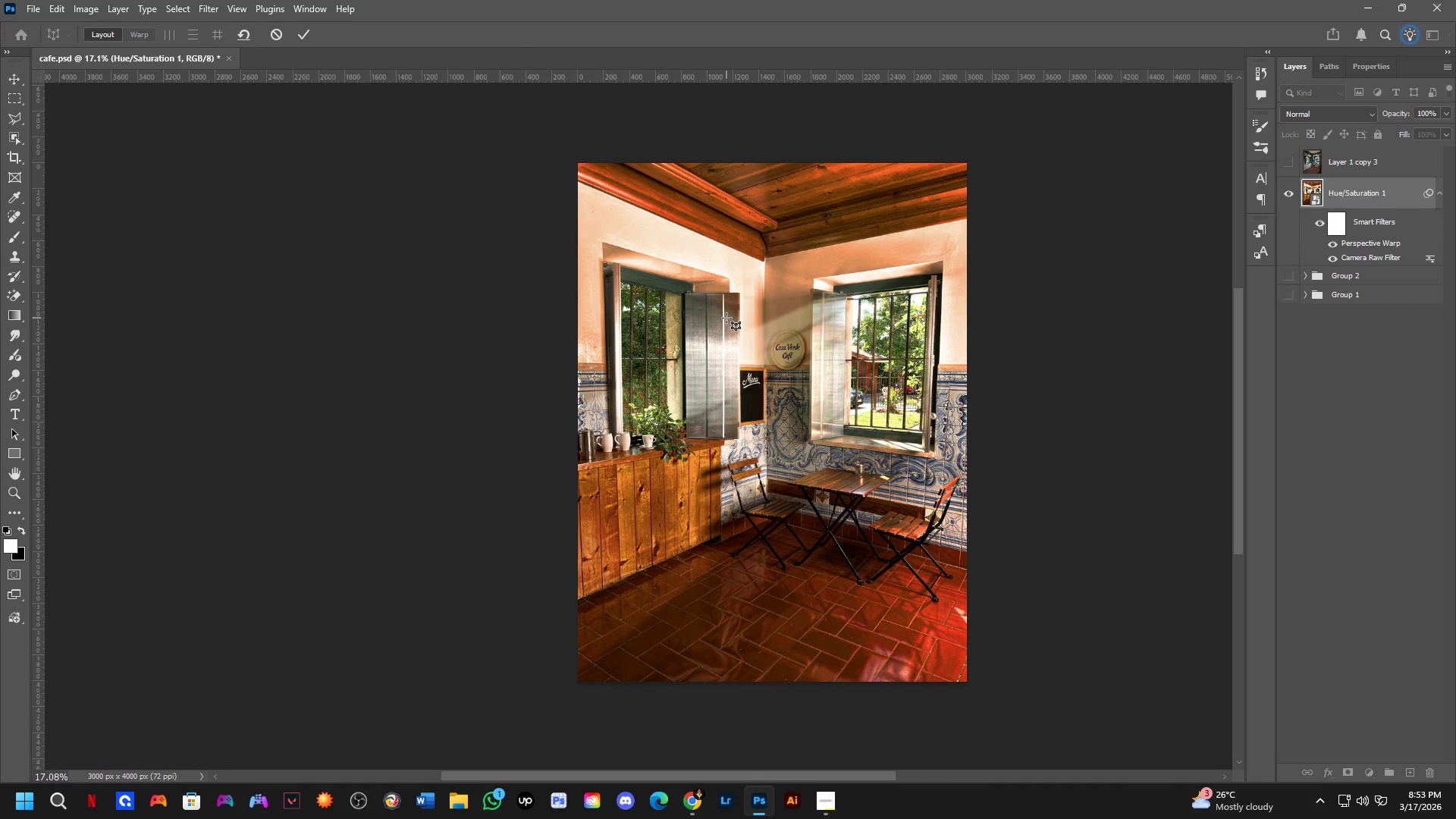 
scroll: coordinate [655, 274], scroll_direction: up, amount: 2.0
 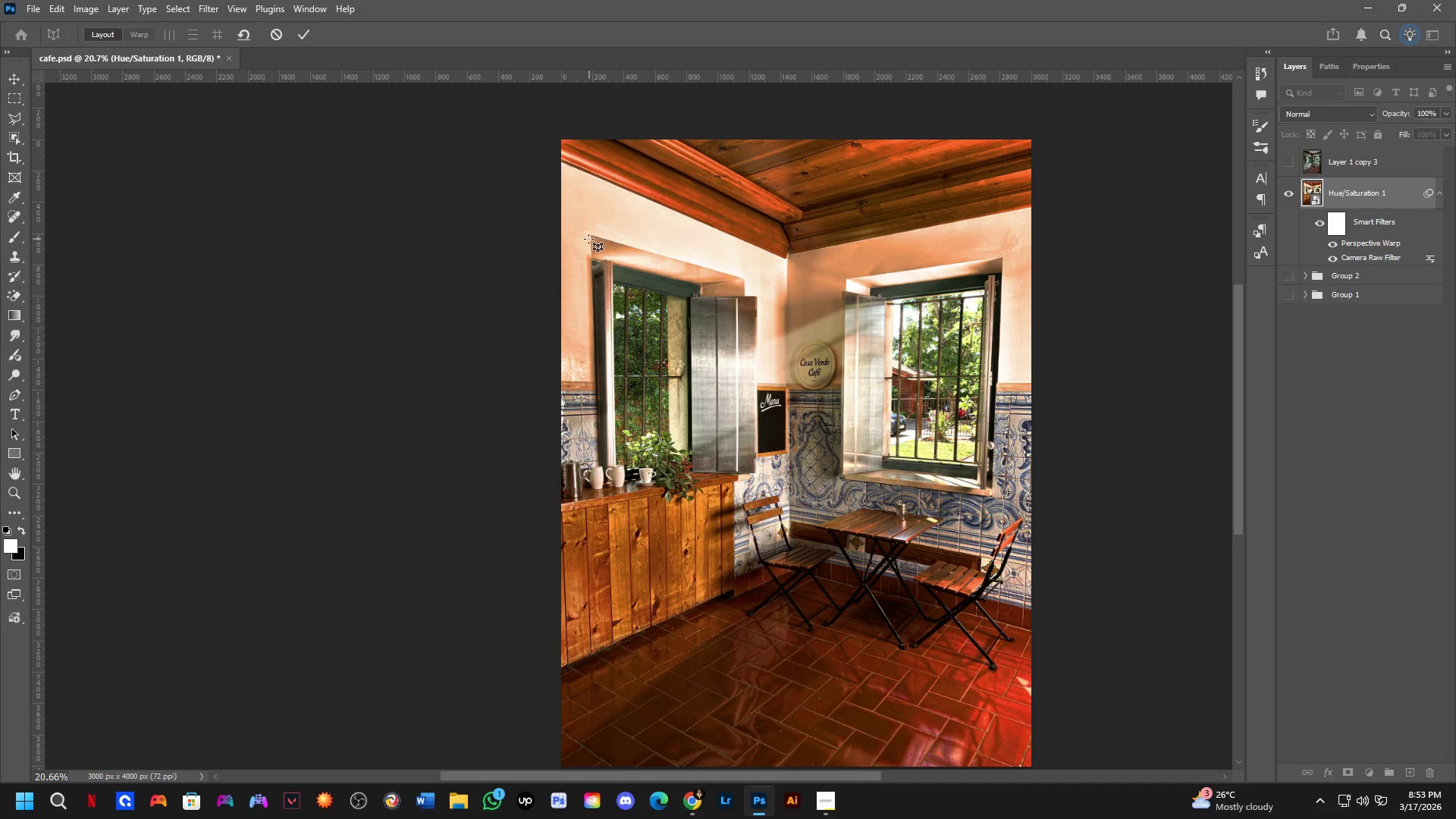 
left_click([587, 234])
 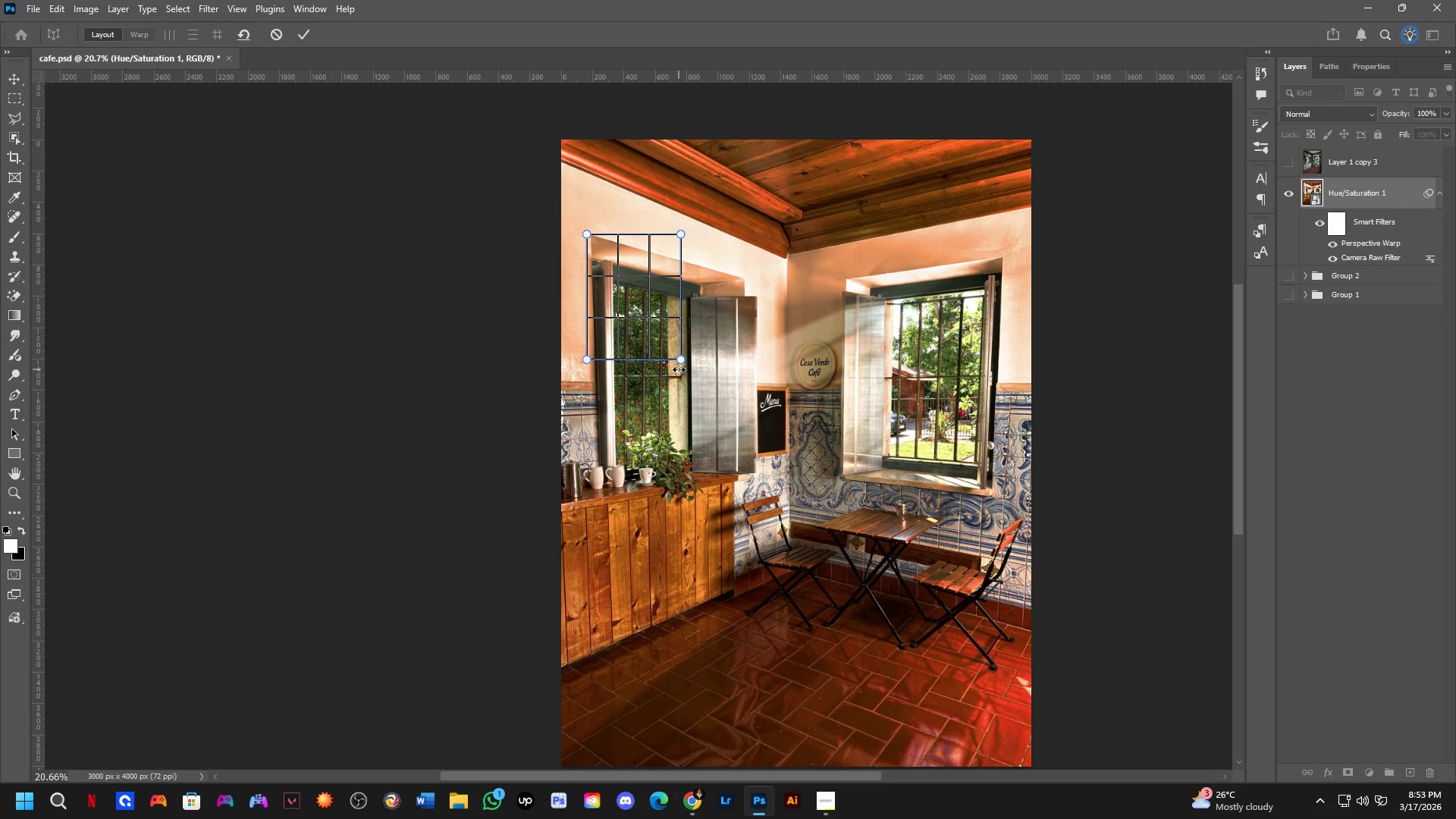 
left_click_drag(start_coordinate=[682, 362], to_coordinate=[689, 401])
 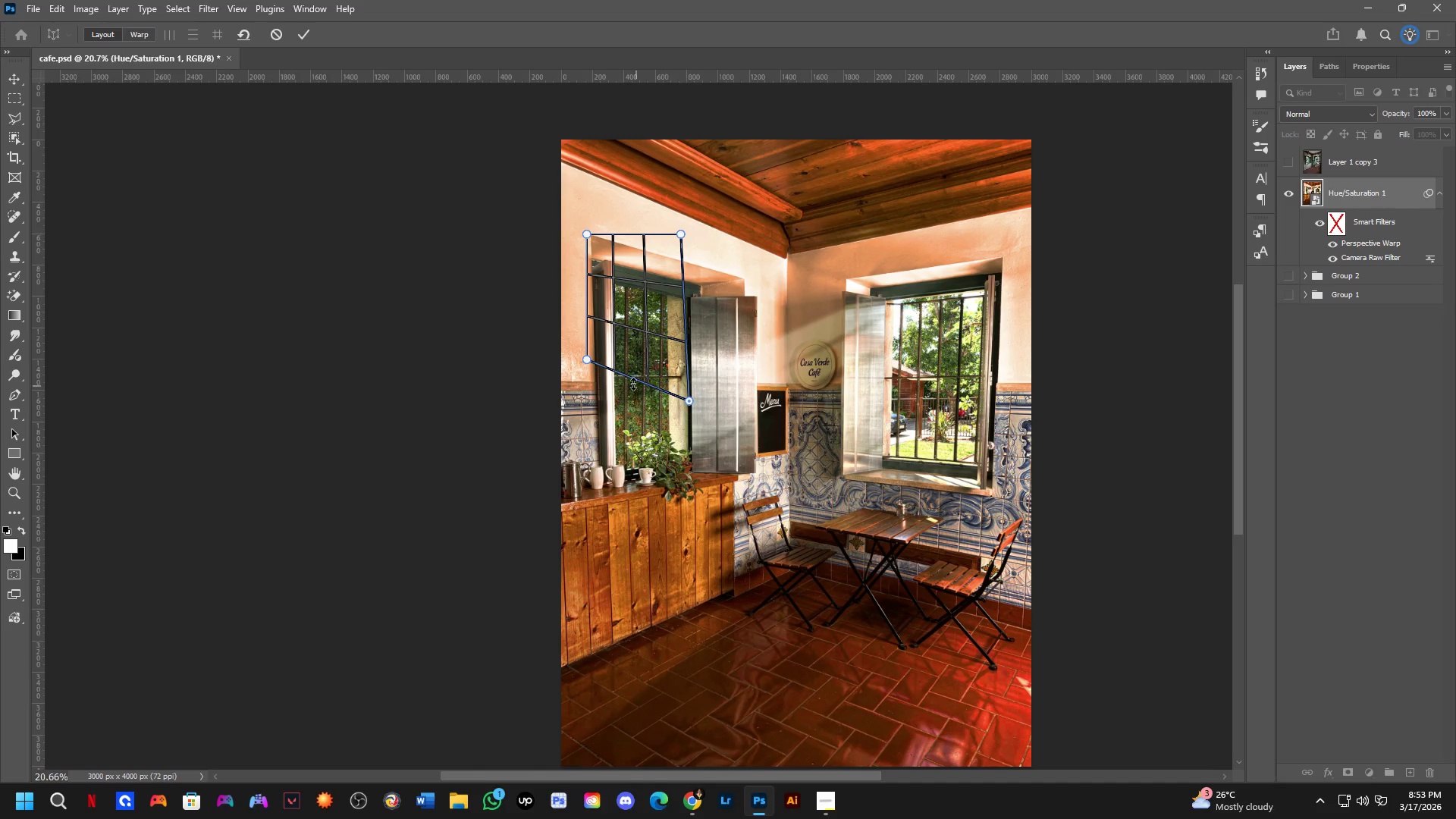 
key(Control+Z)
 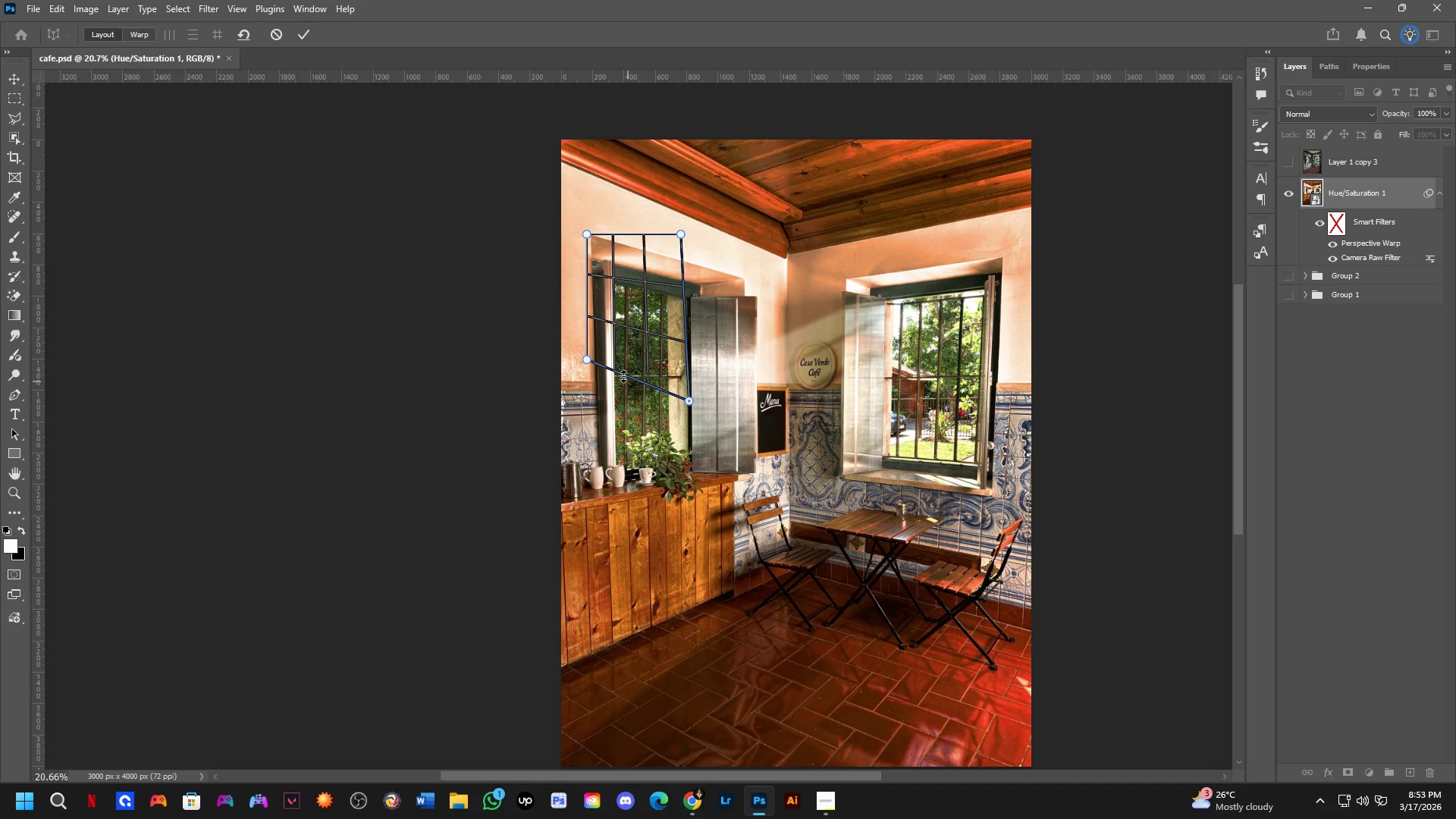 
key(Control+Z)
 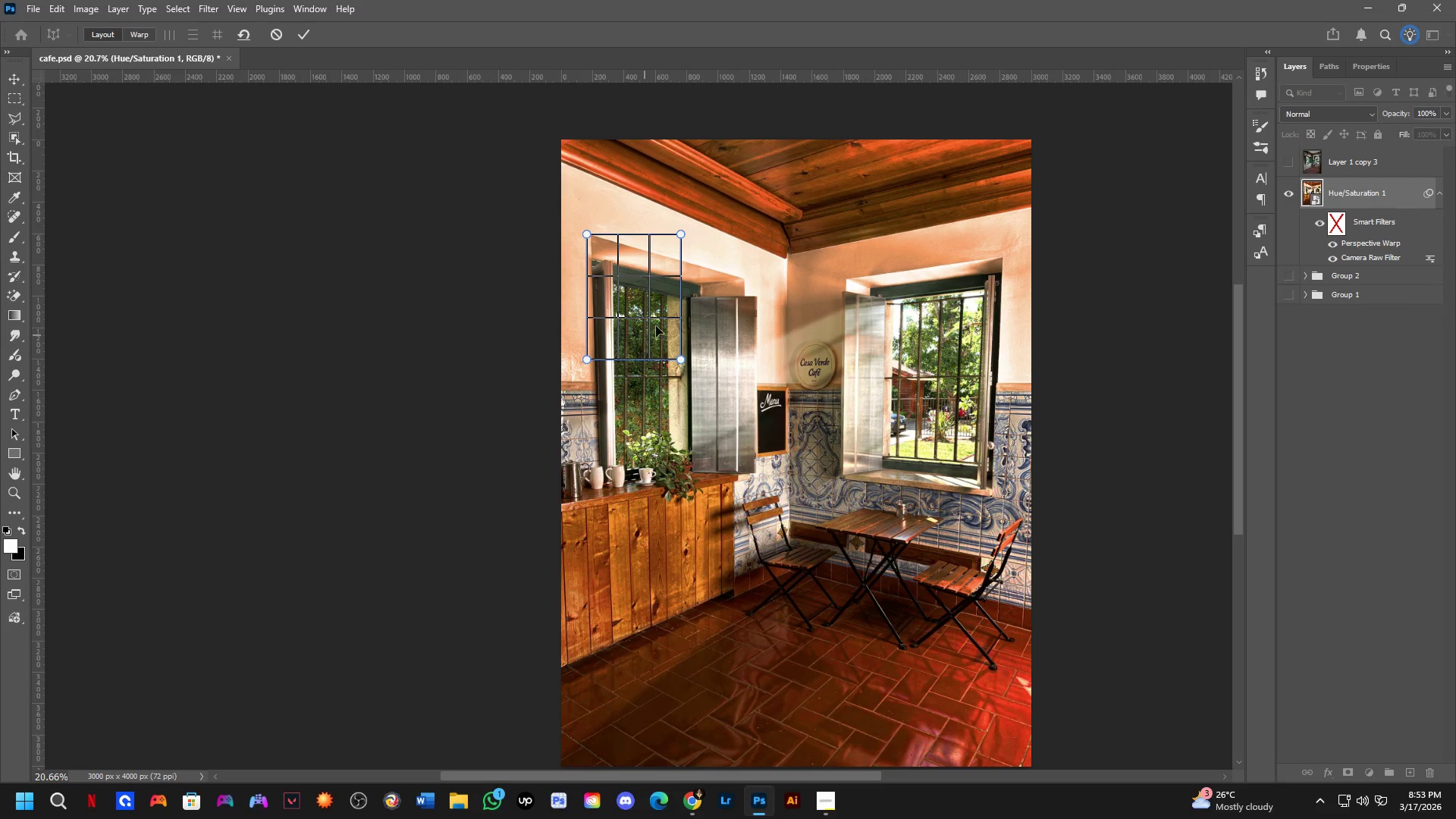 
key(Control+ControlLeft)
 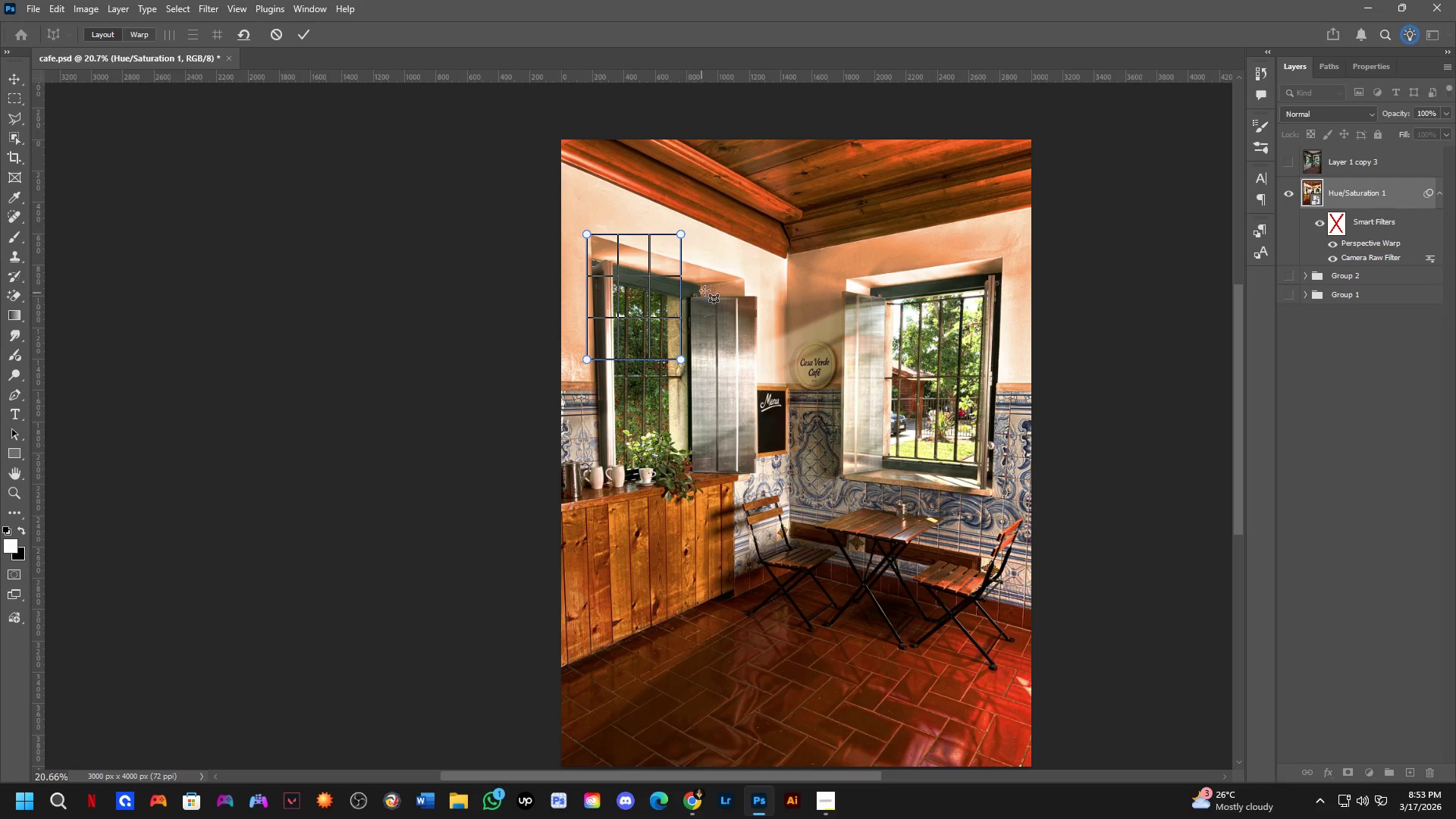 
key(Control+Z)
 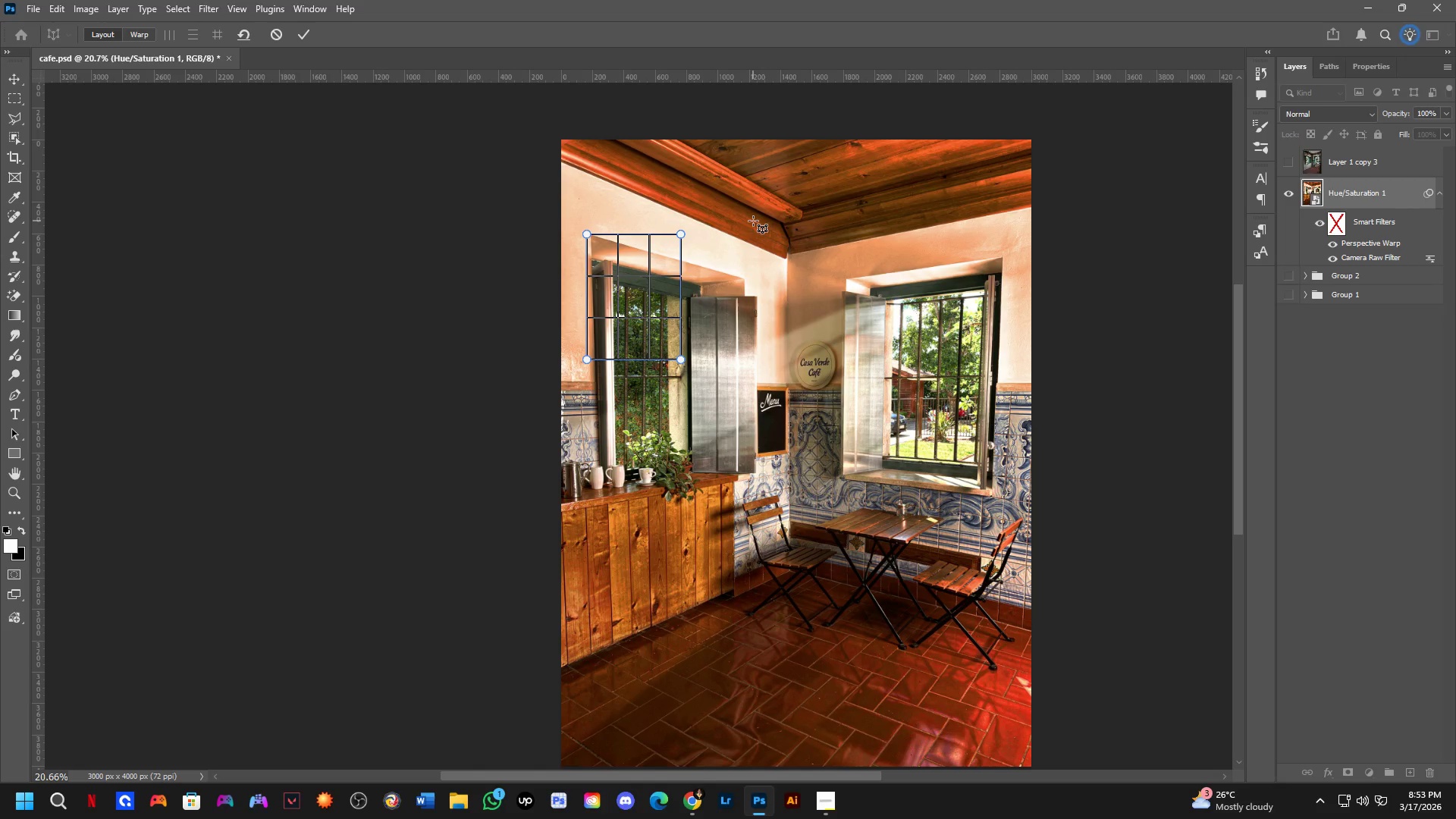 
right_click([753, 221])
 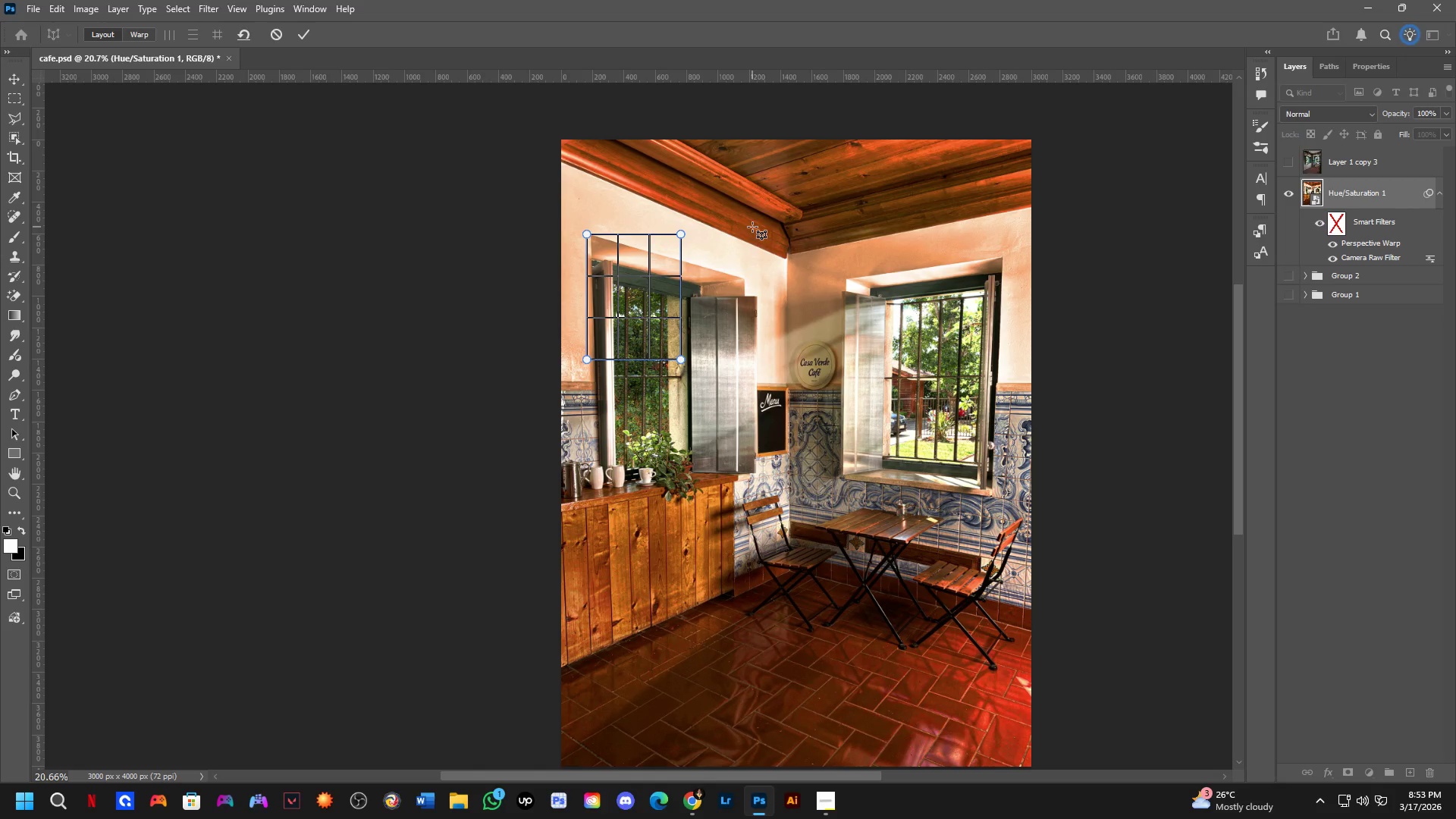 
key(Escape)
 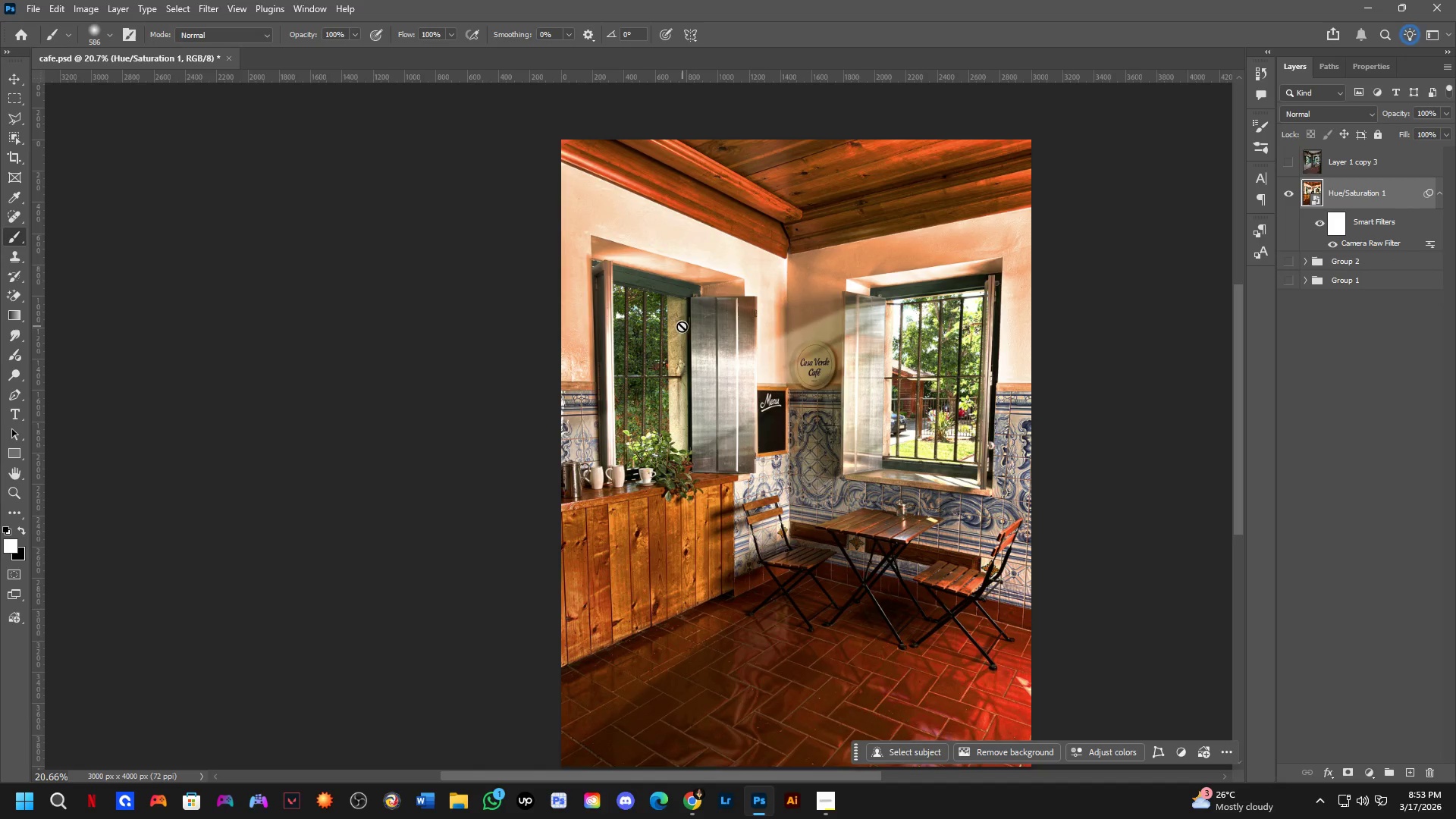 
hold_key(key=Space, duration=0.52)
 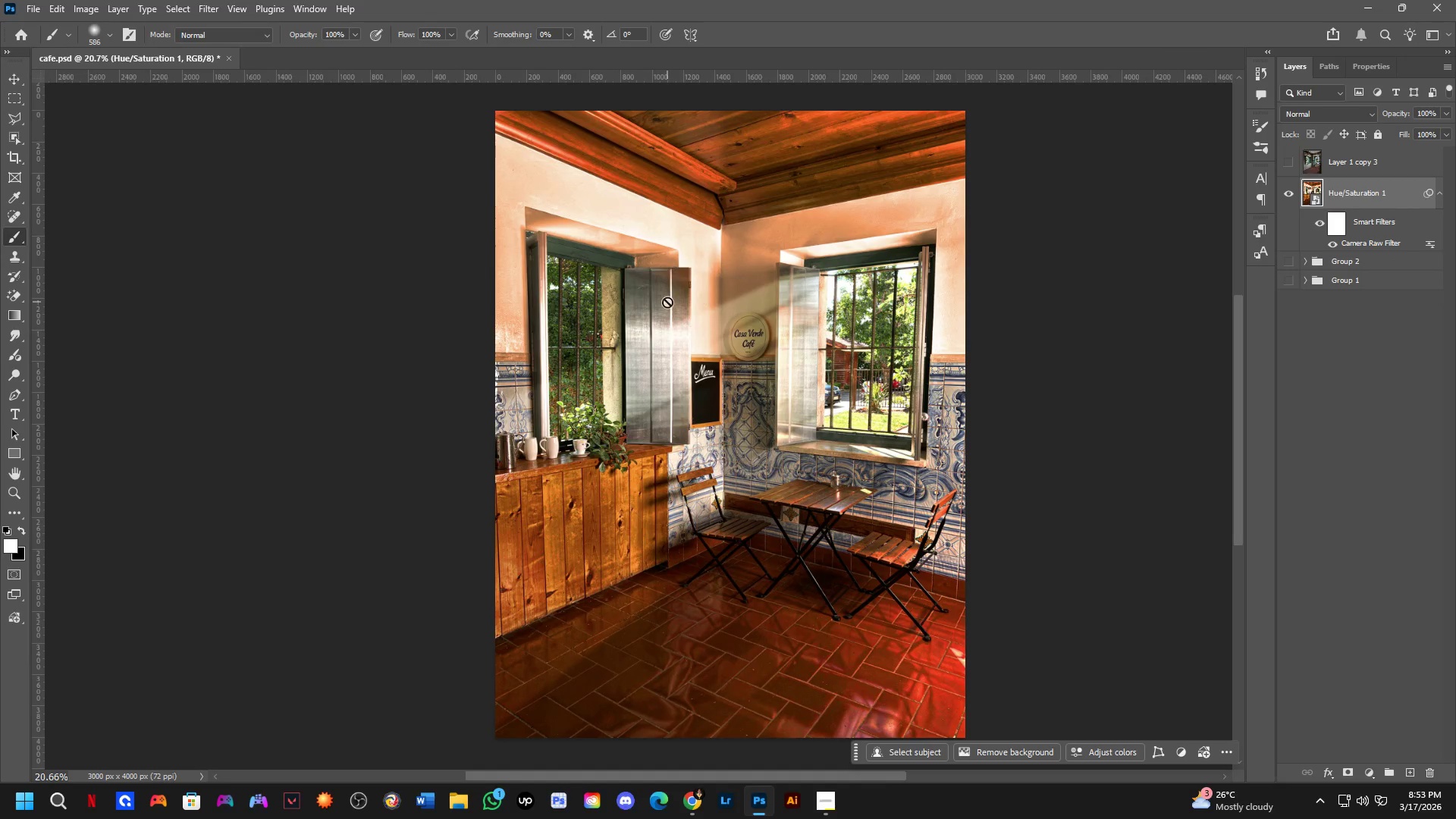 
left_click_drag(start_coordinate=[729, 384], to_coordinate=[682, 357])
 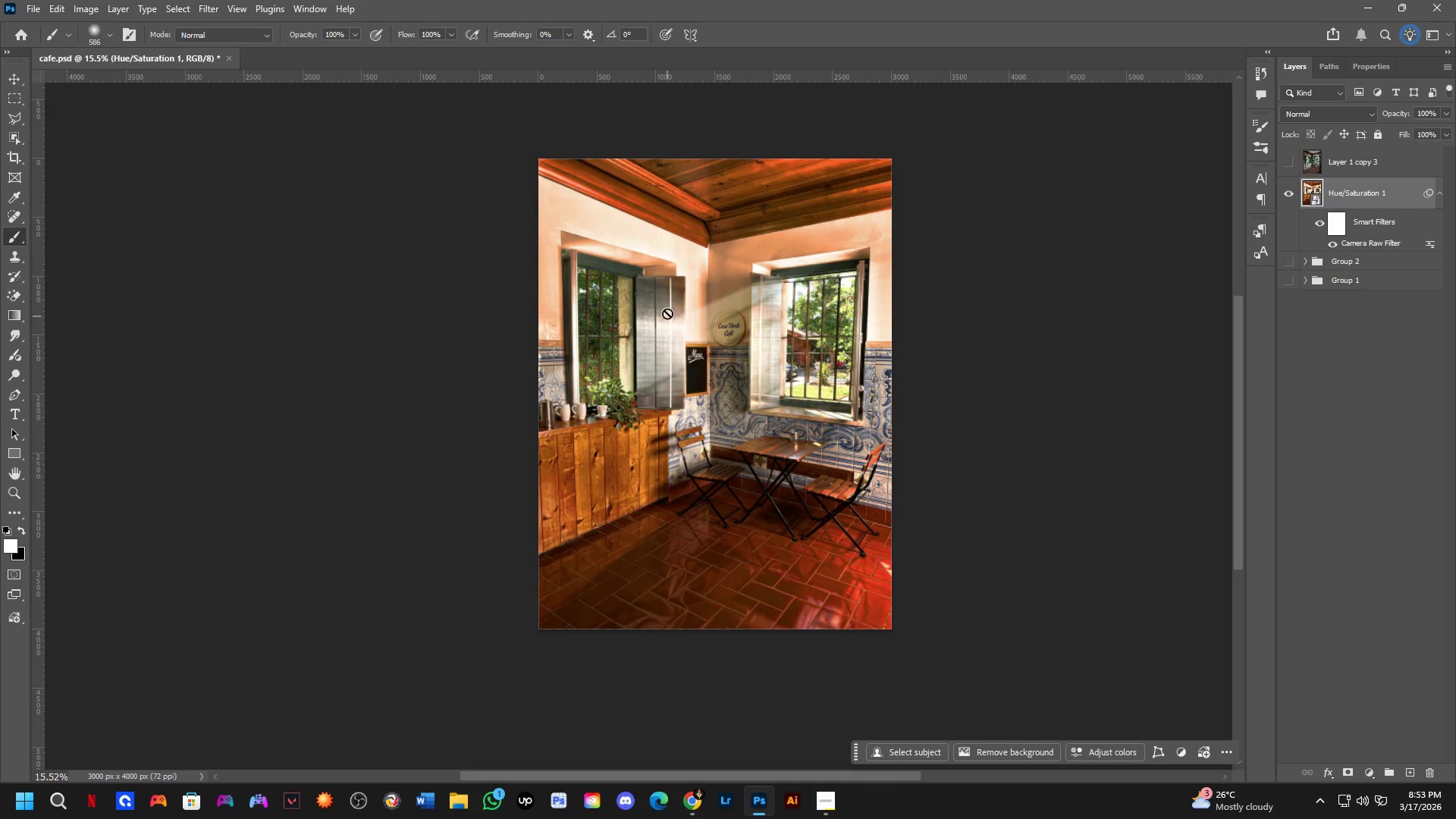 
scroll: coordinate [654, 322], scroll_direction: down, amount: 3.0
 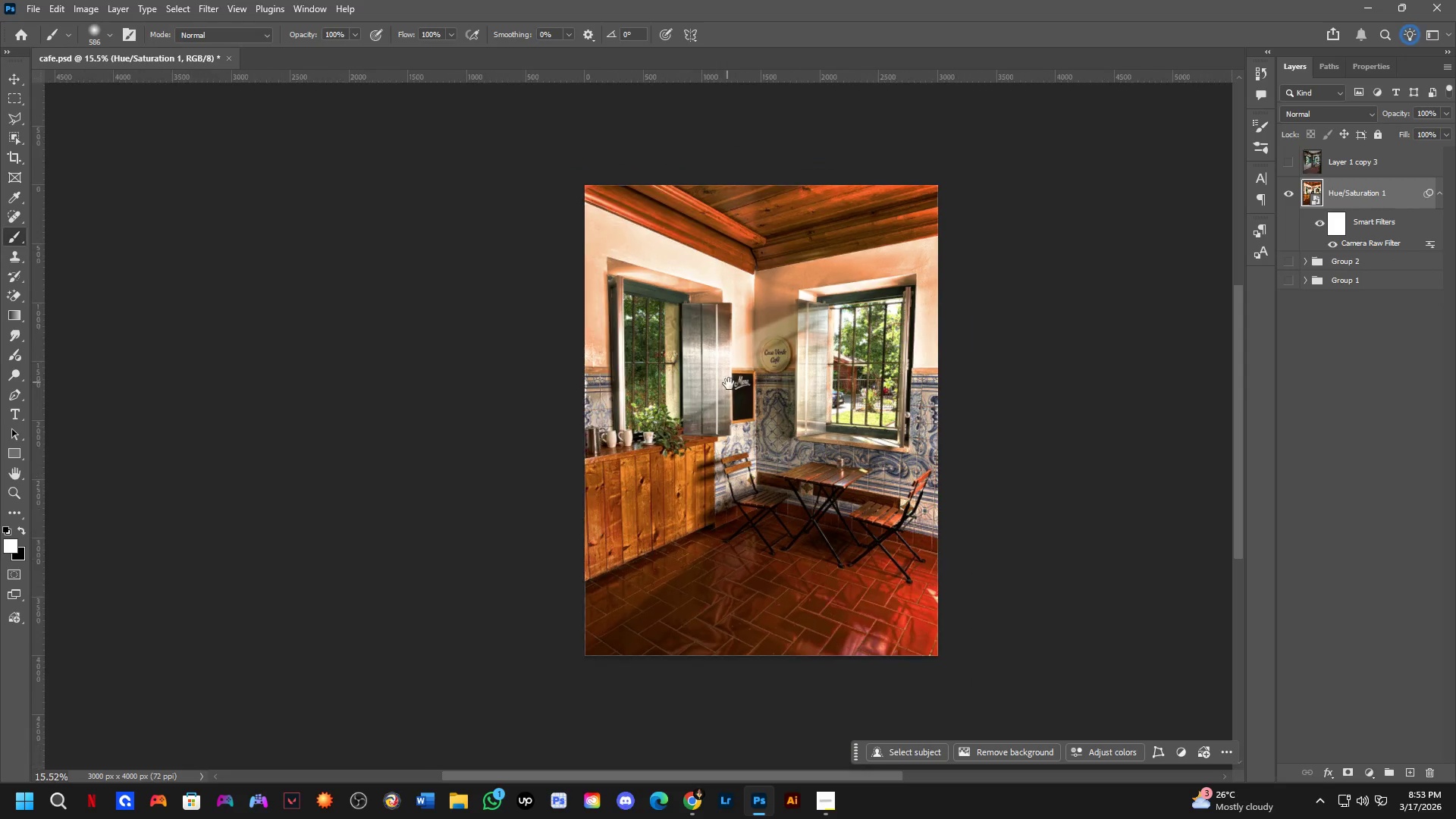 
hold_key(key=Space, duration=0.45)
 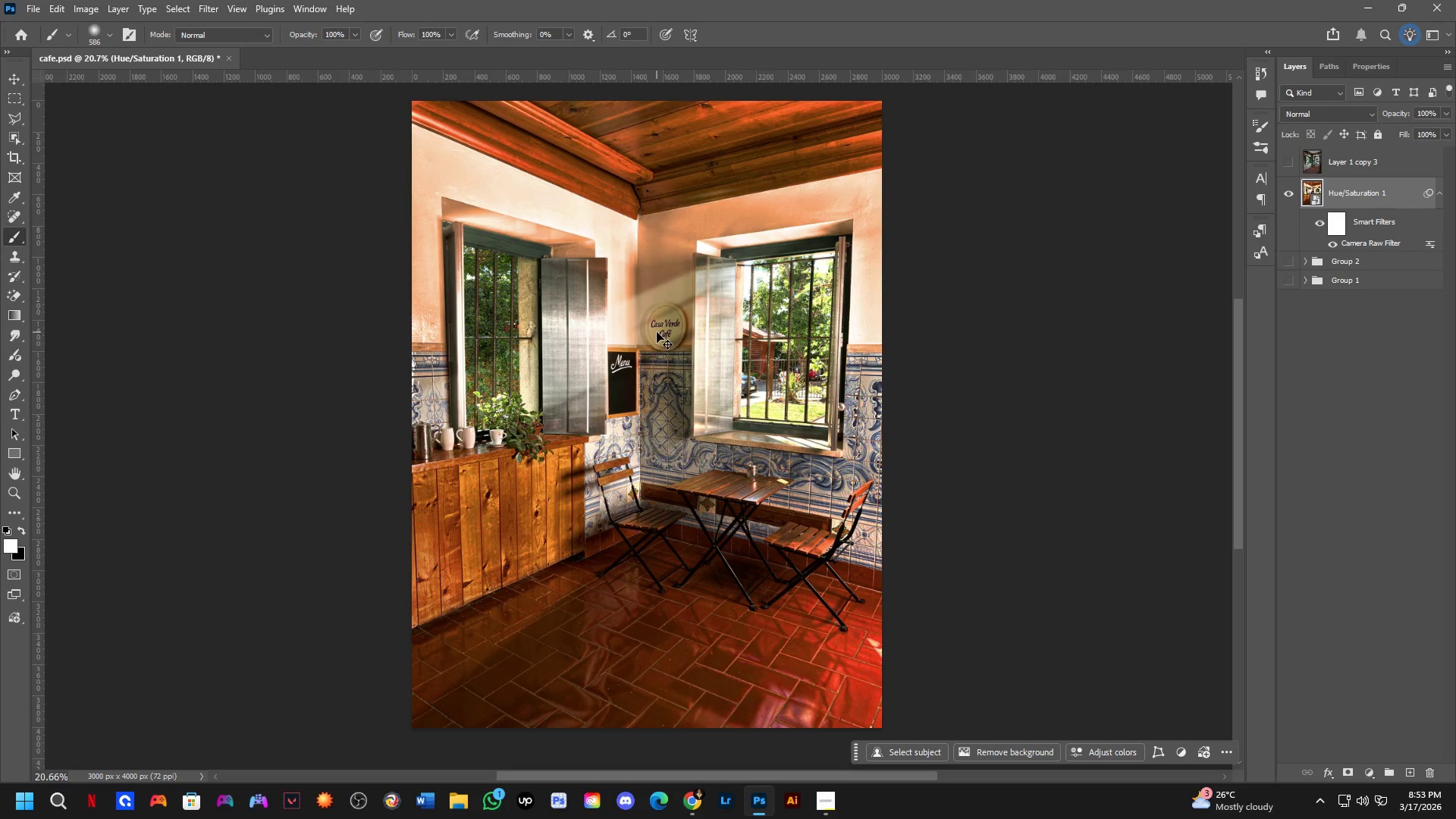 
scroll: coordinate [667, 302], scroll_direction: up, amount: 3.0
 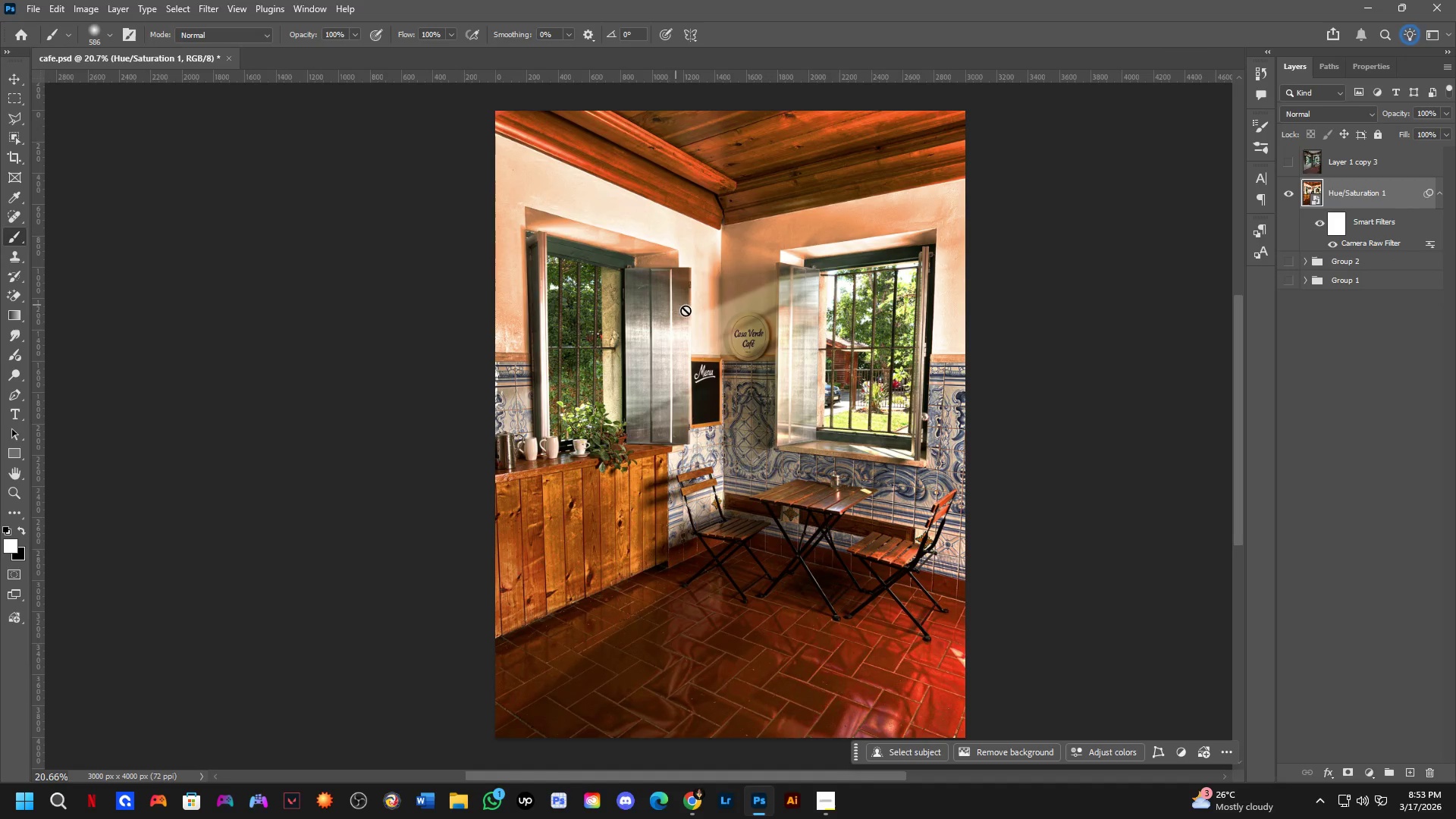 
left_click_drag(start_coordinate=[740, 342], to_coordinate=[657, 332])
 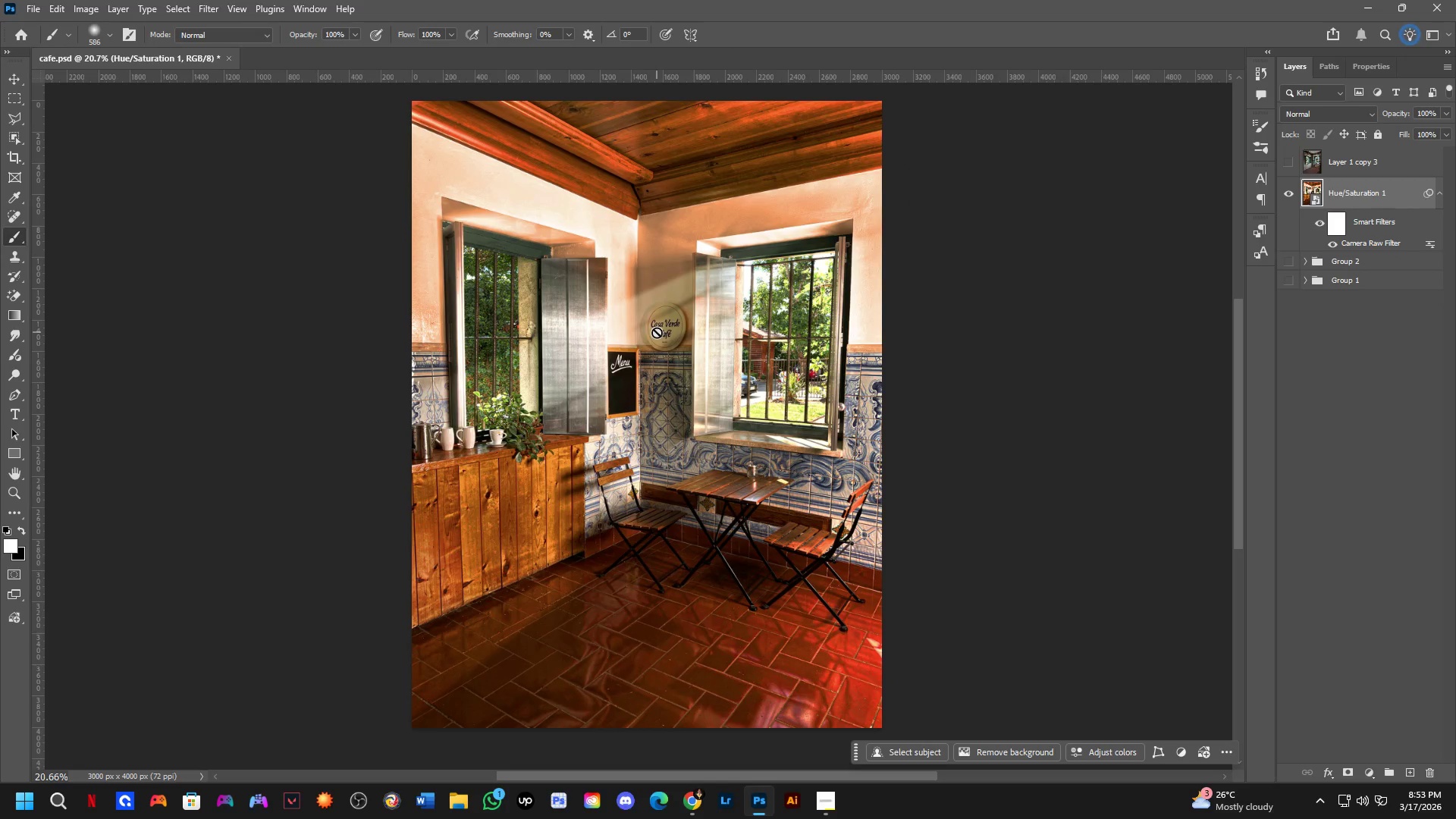 
key(Alt+Control+Shift+A)
 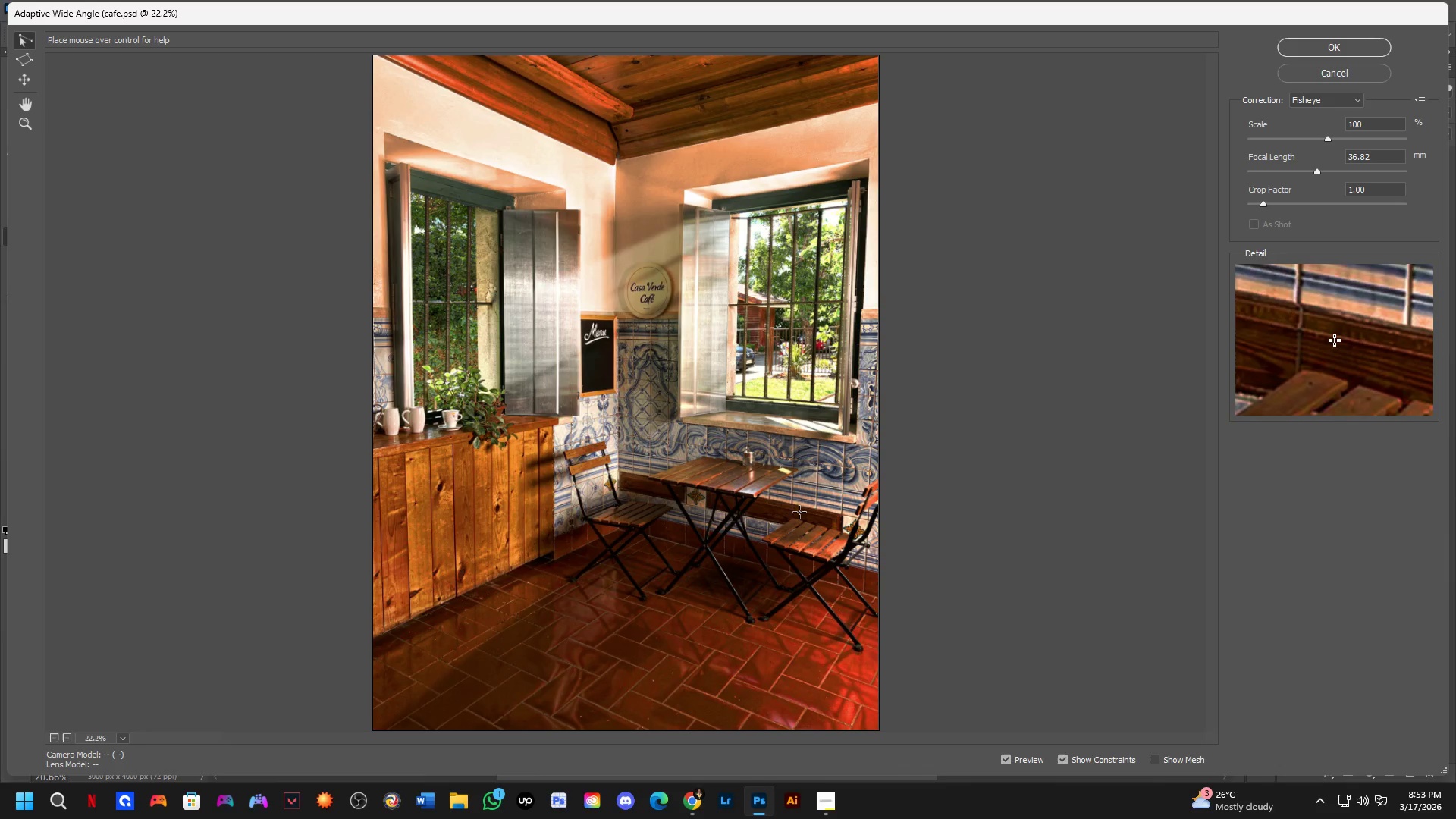 
wait(5.83)
 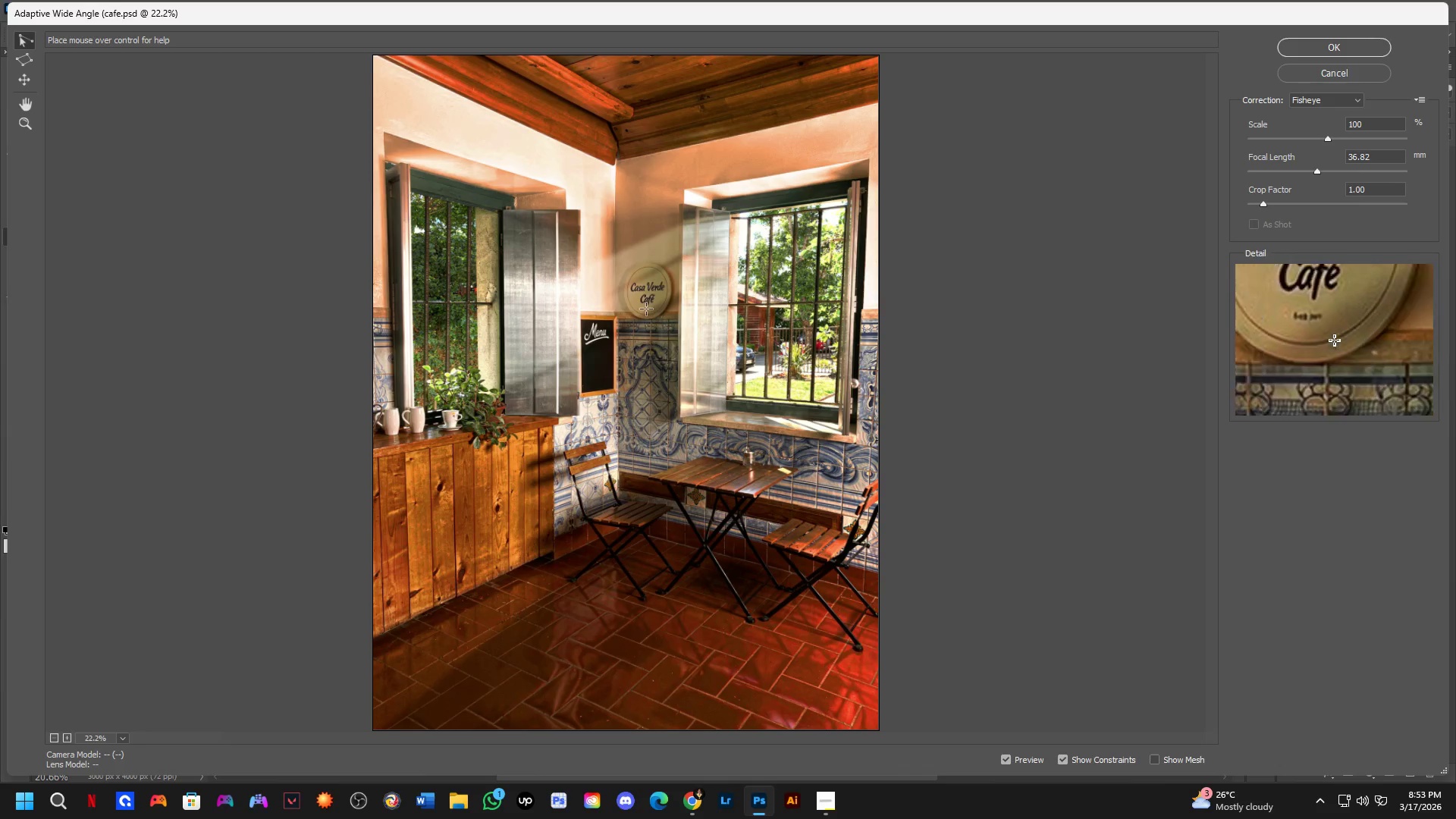 
left_click([1061, 762])
 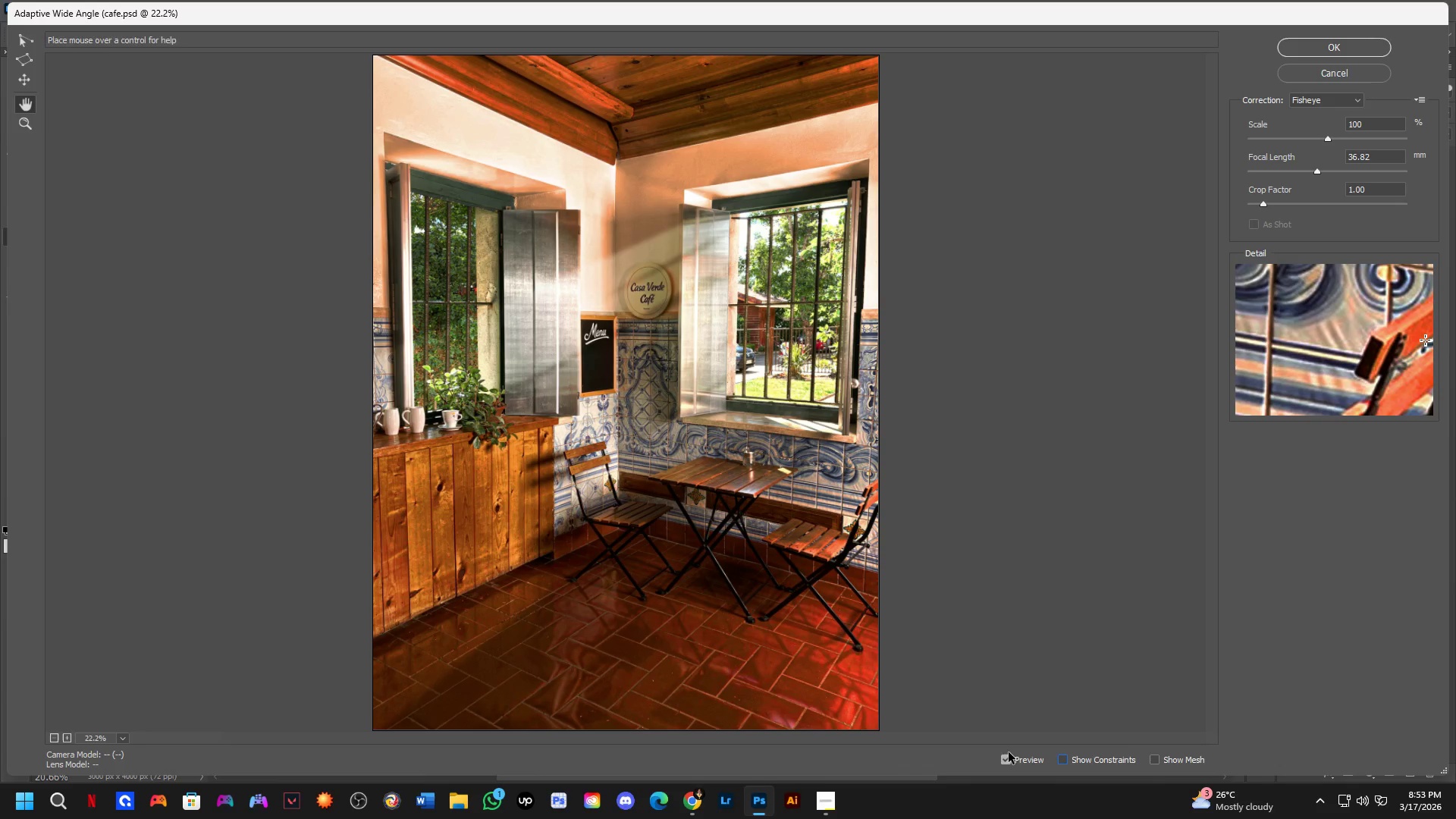 
left_click([1006, 760])
 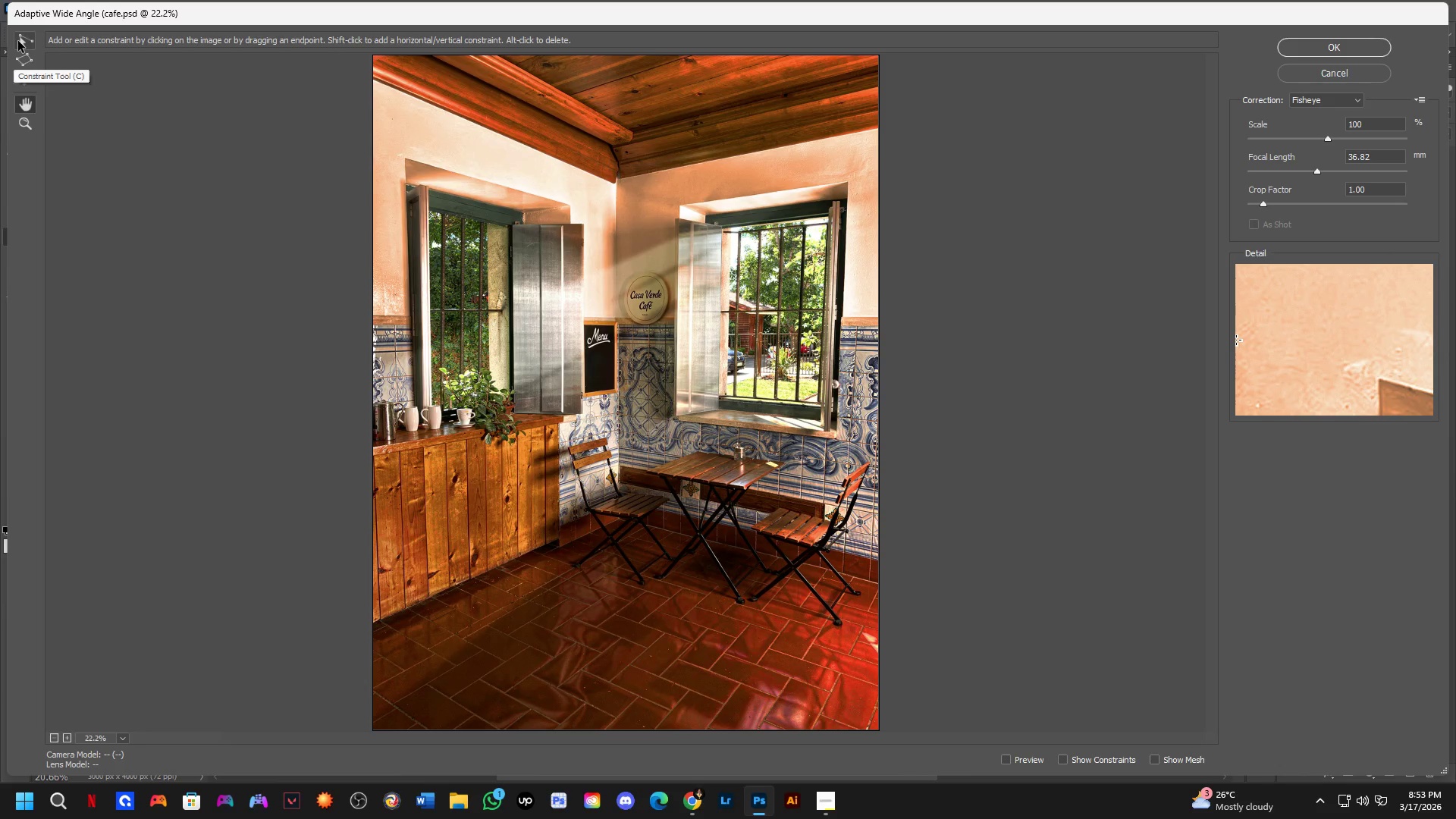 
wait(8.69)
 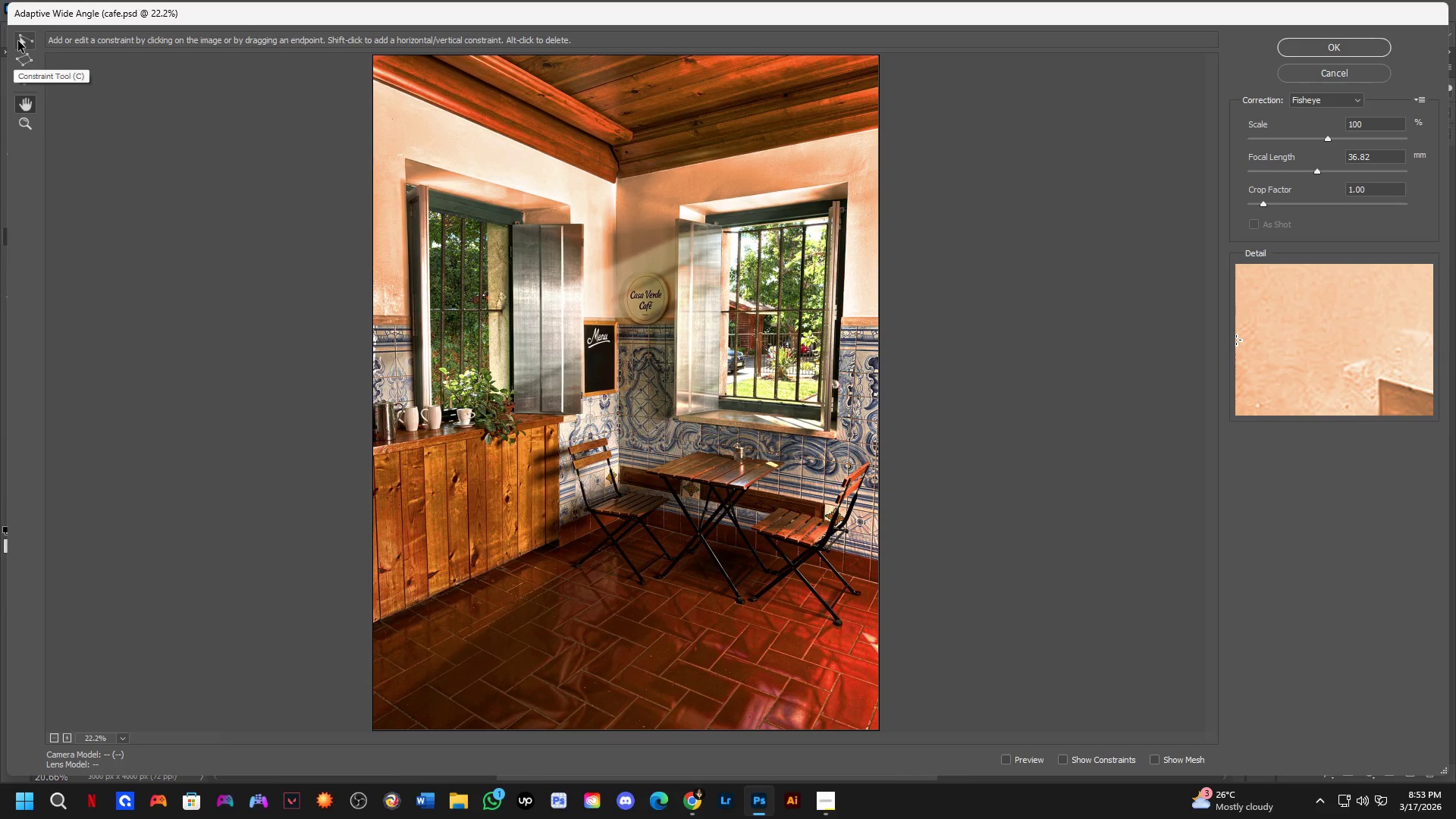 
left_click([403, 156])